 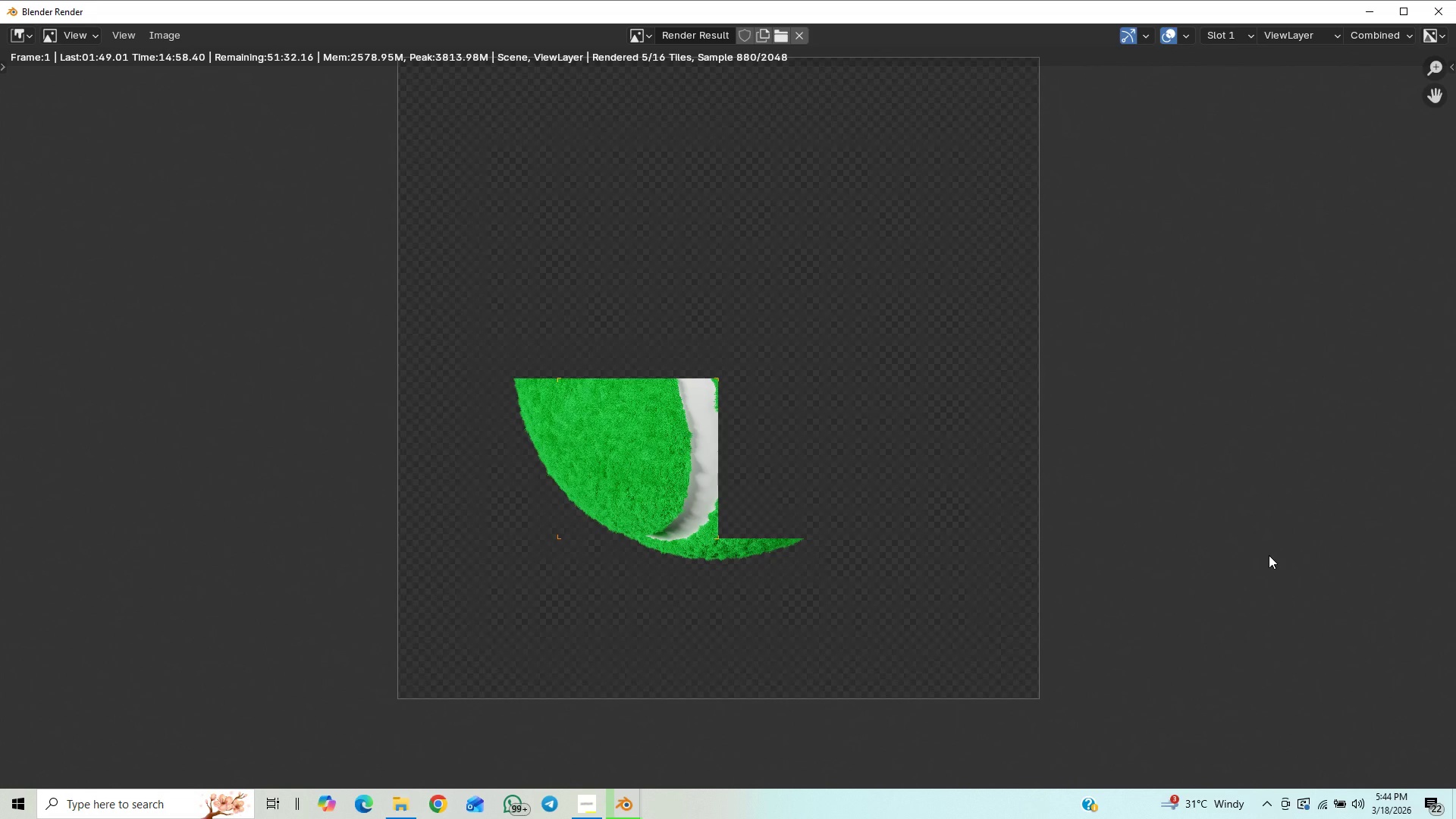 
double_click([1254, 607])
 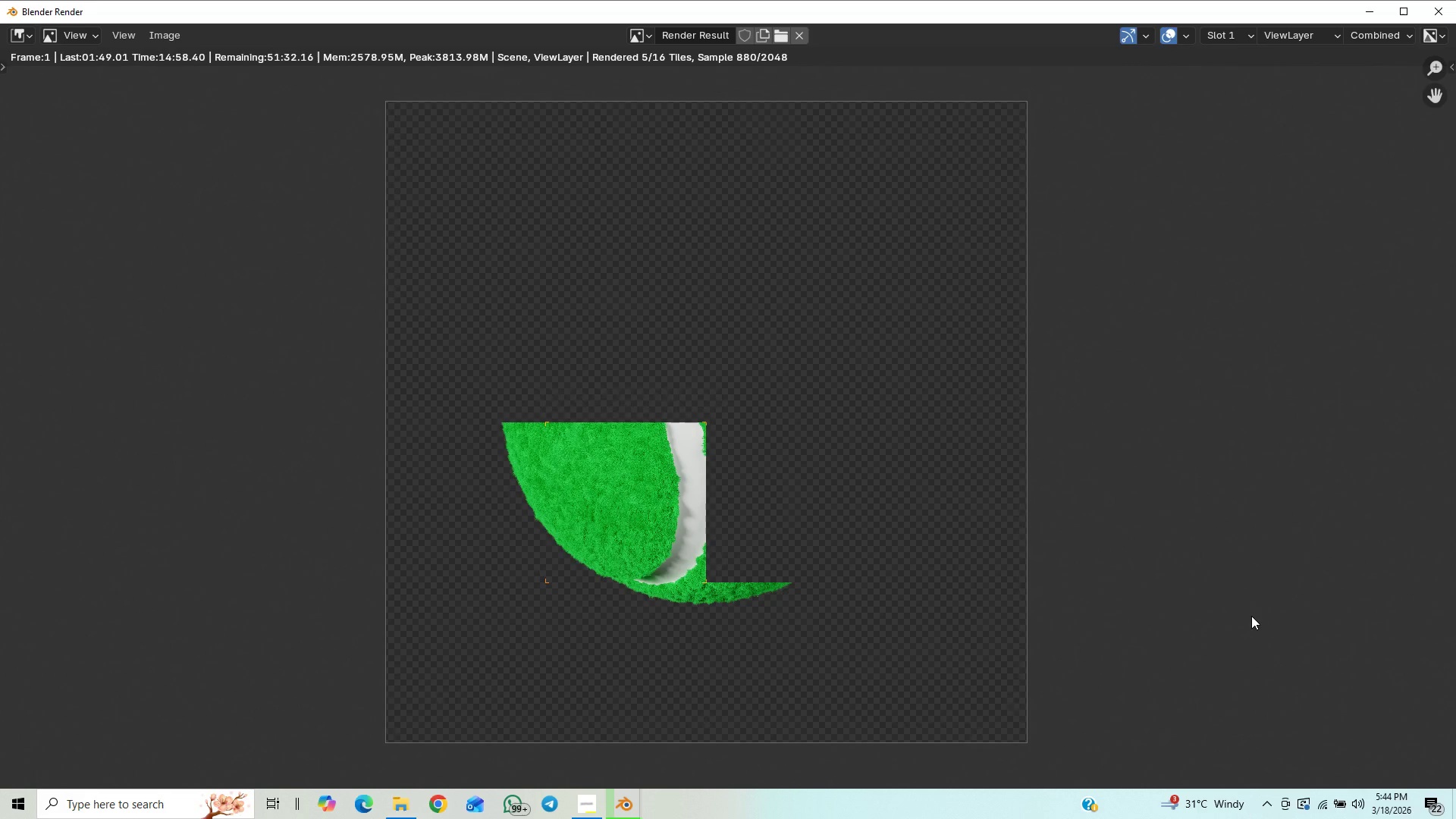 
middle_click([1251, 616])
 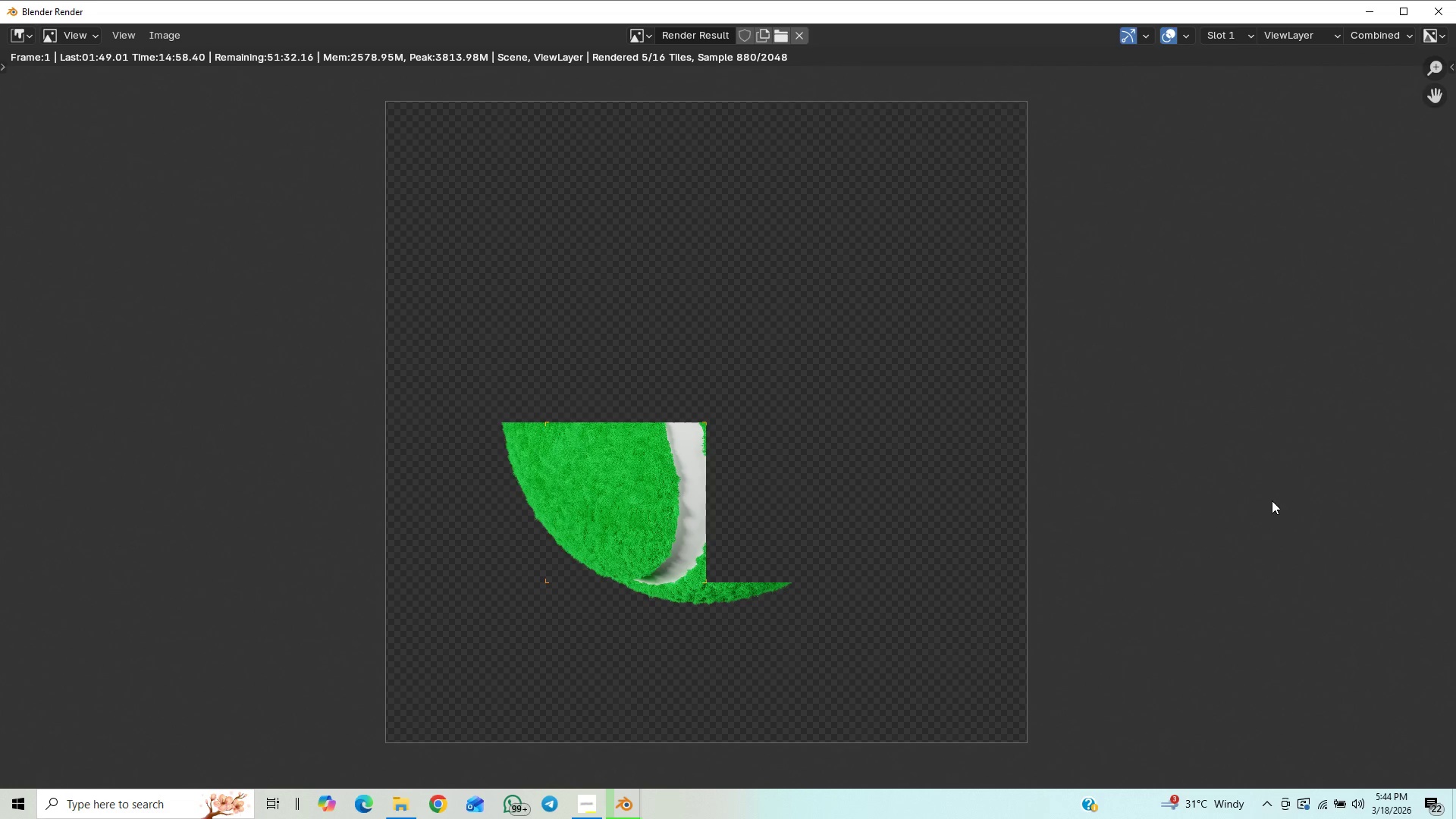 
scroll: coordinate [1093, 607], scroll_direction: up, amount: 12.0
 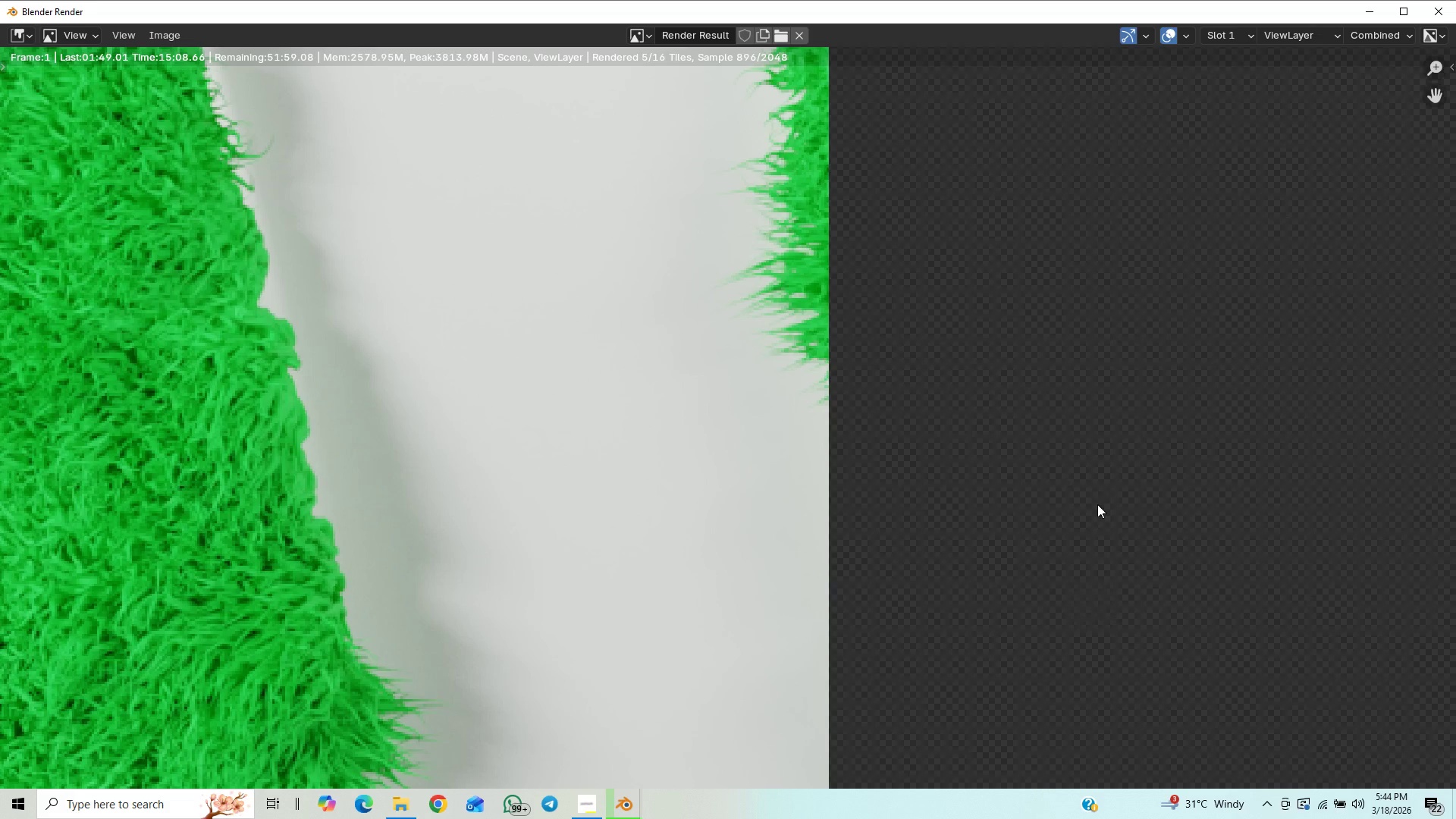 
scroll: coordinate [1097, 504], scroll_direction: down, amount: 9.0
 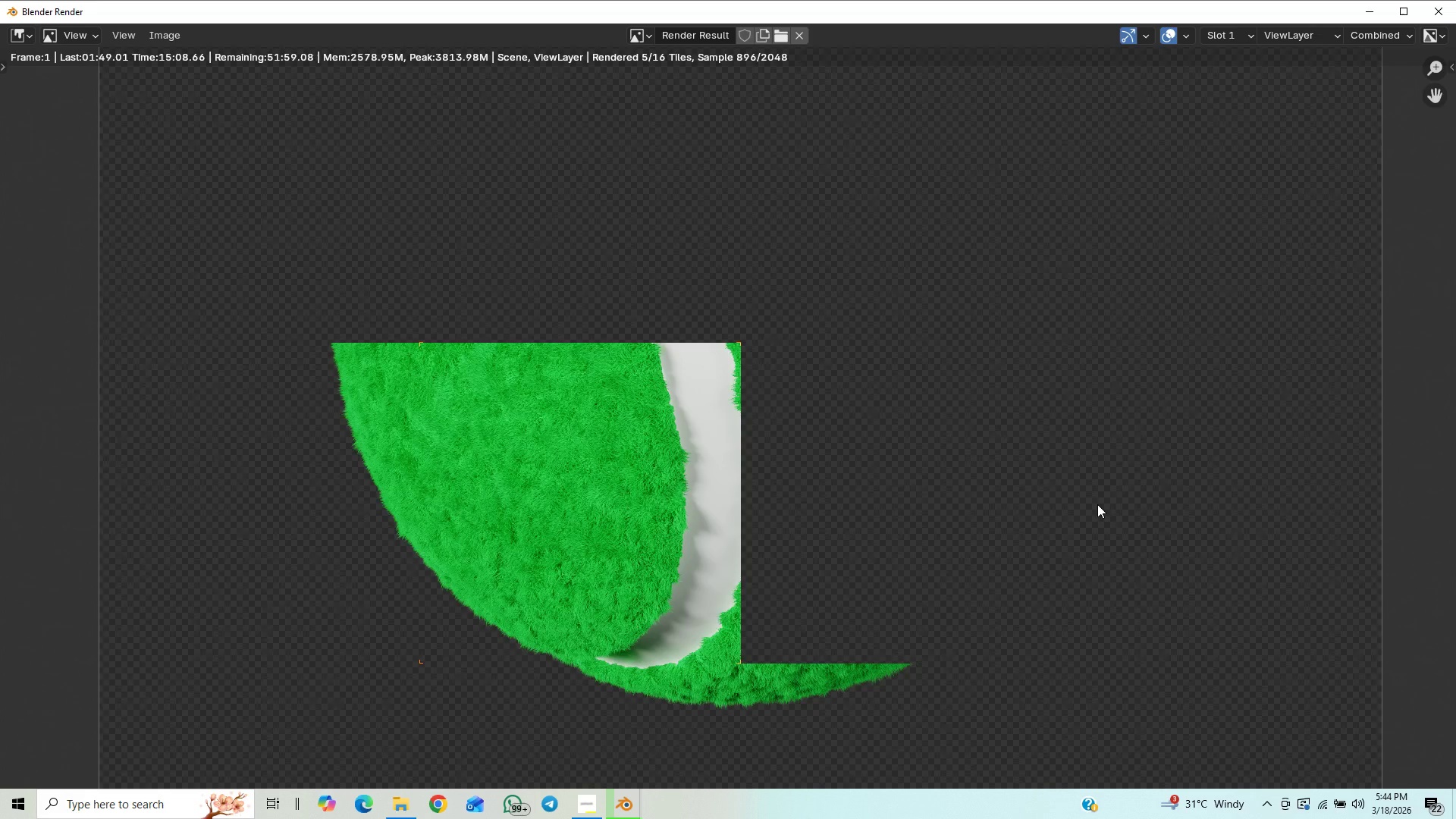 
scroll: coordinate [1097, 504], scroll_direction: up, amount: 3.0
 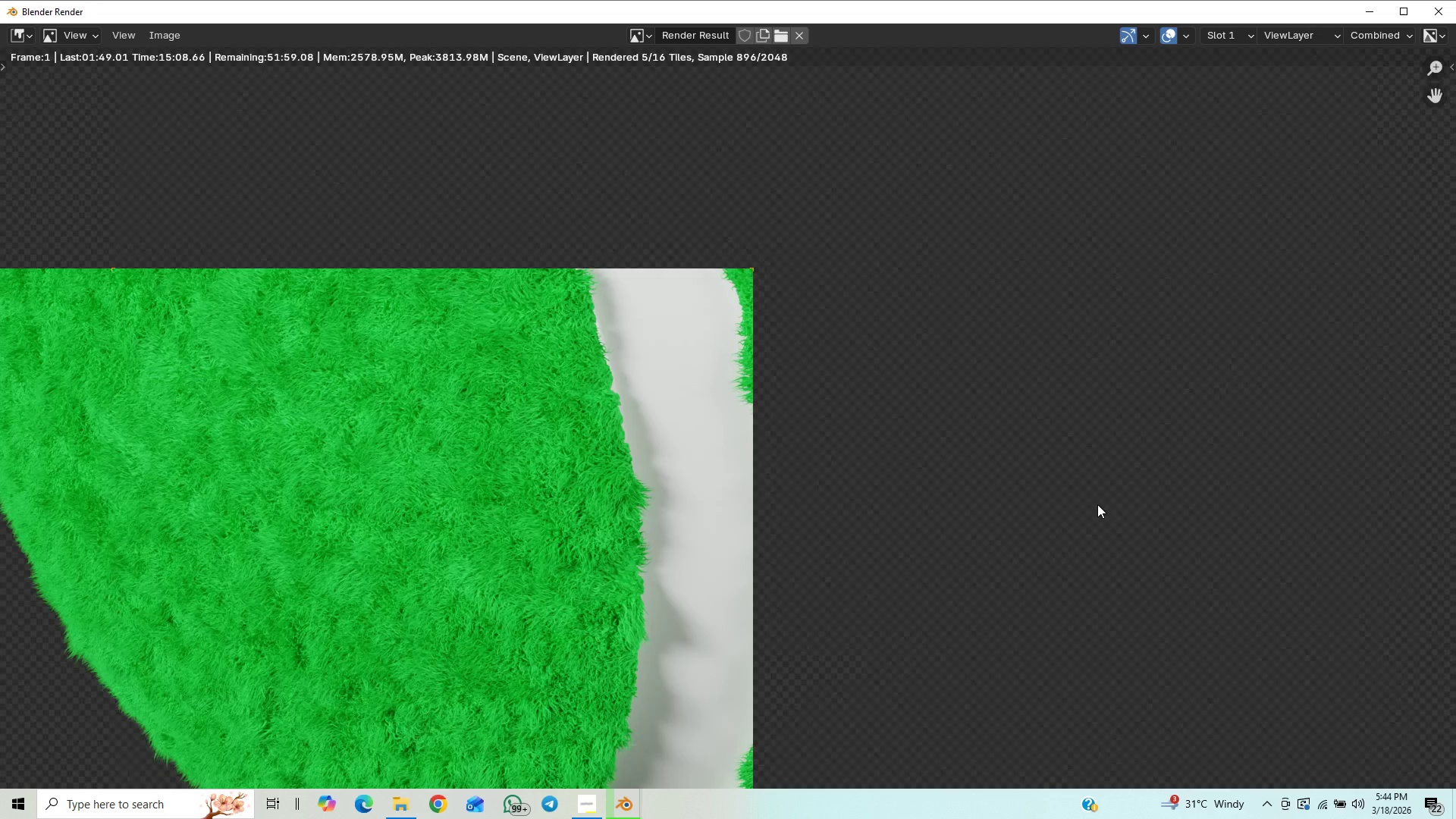 
scroll: coordinate [1200, 463], scroll_direction: down, amount: 4.0
 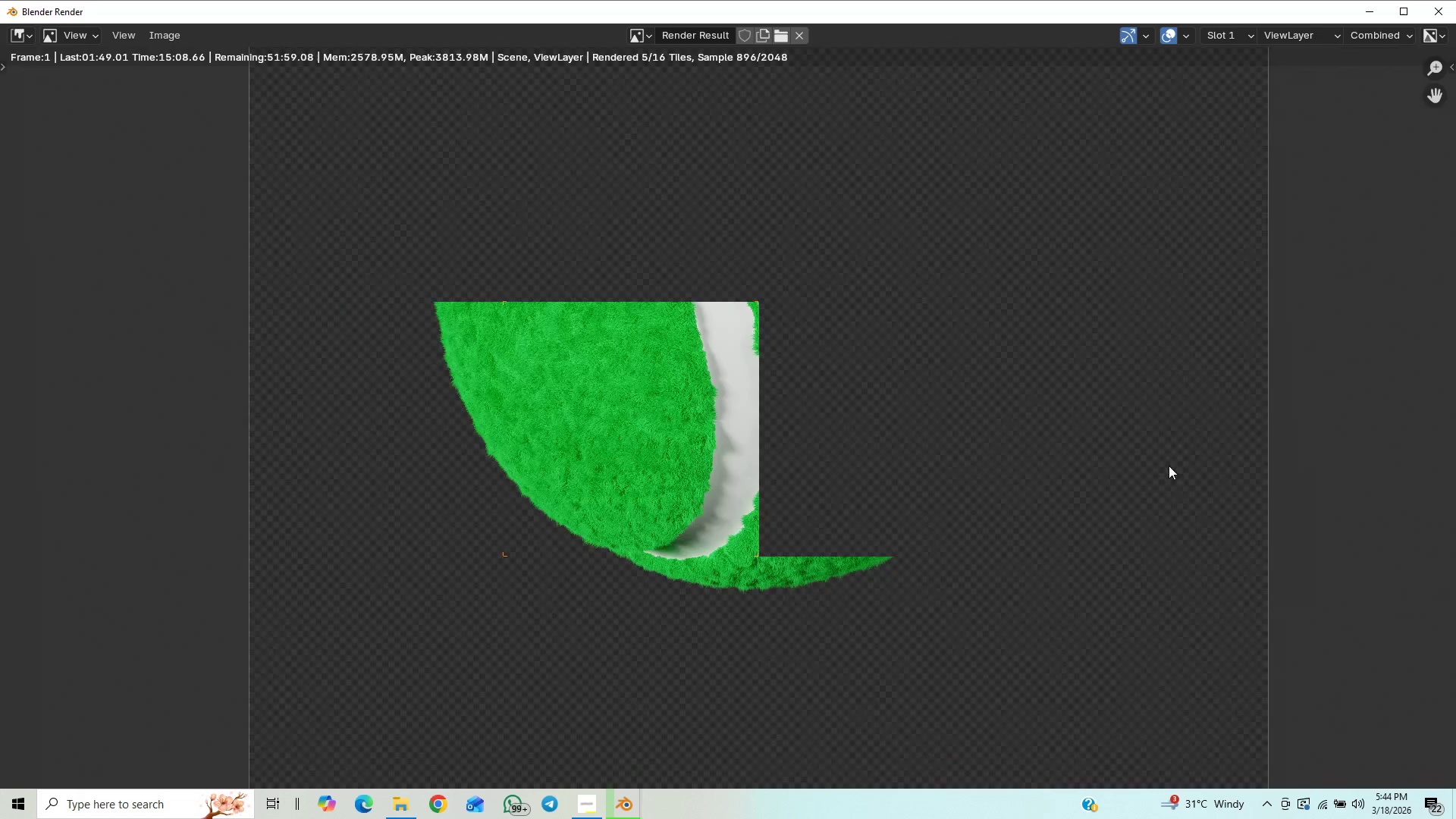 
scroll: coordinate [1169, 466], scroll_direction: up, amount: 6.0
 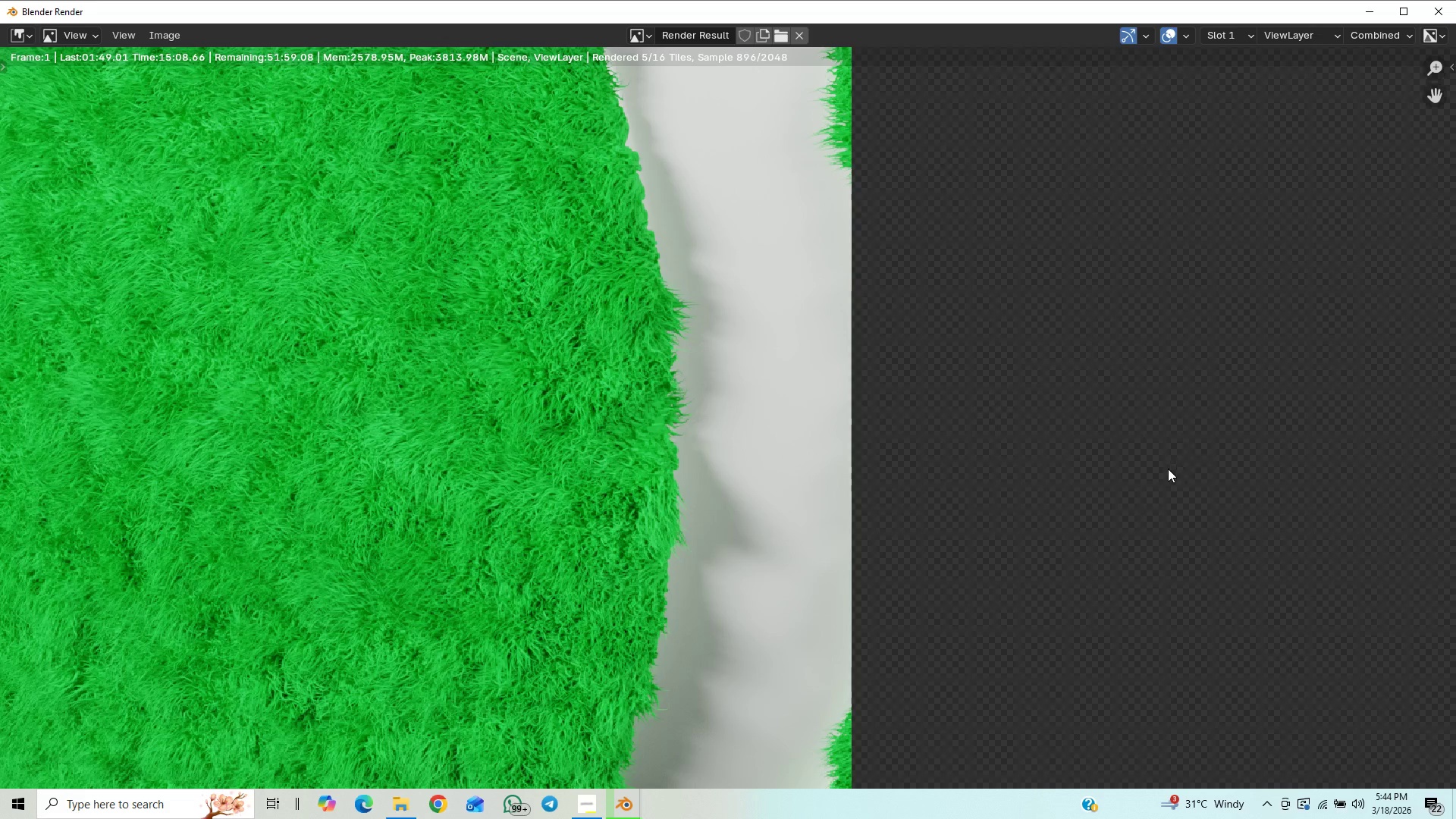 
scroll: coordinate [1225, 454], scroll_direction: down, amount: 8.0
 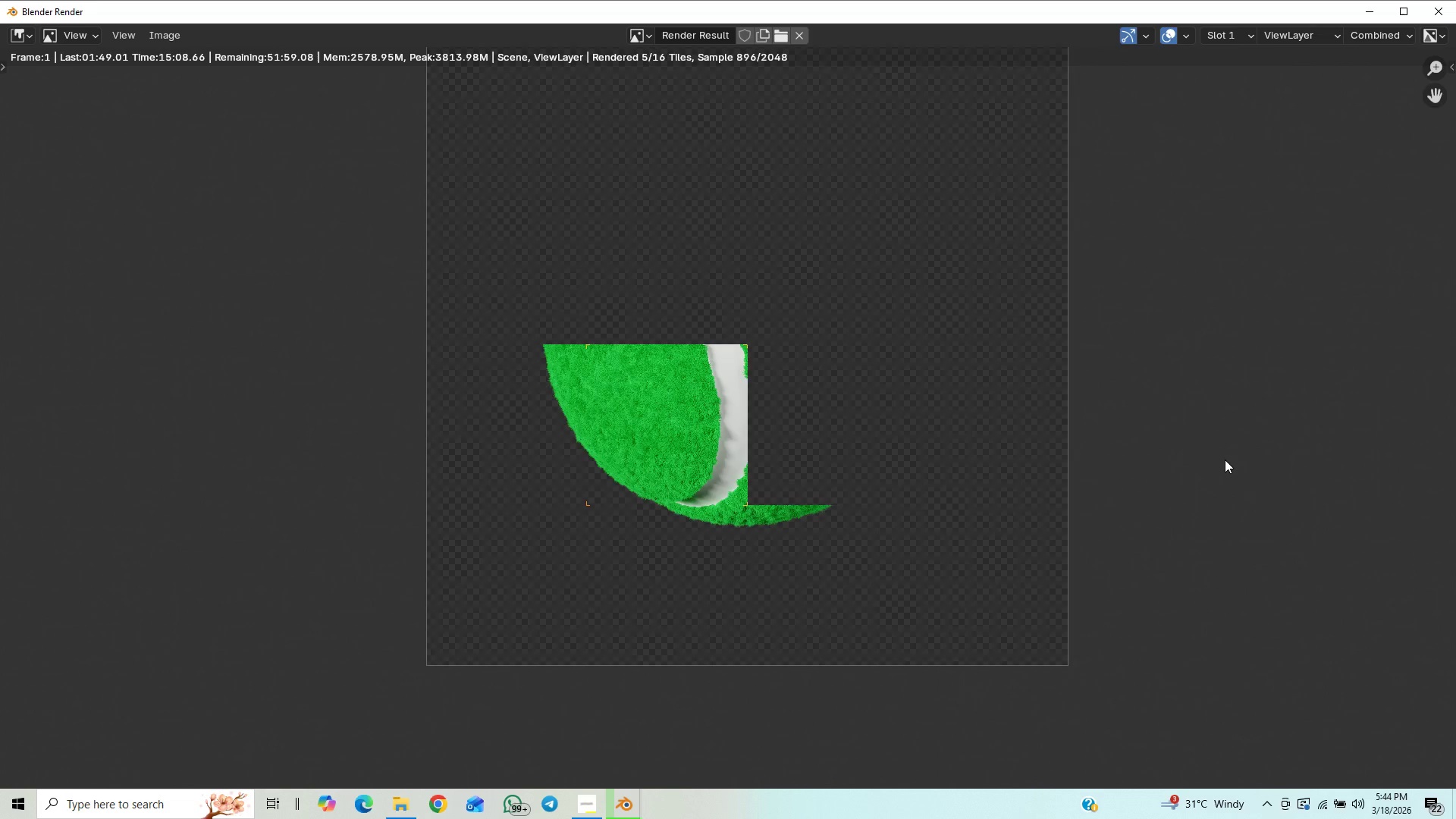 
scroll: coordinate [1225, 460], scroll_direction: up, amount: 3.0
 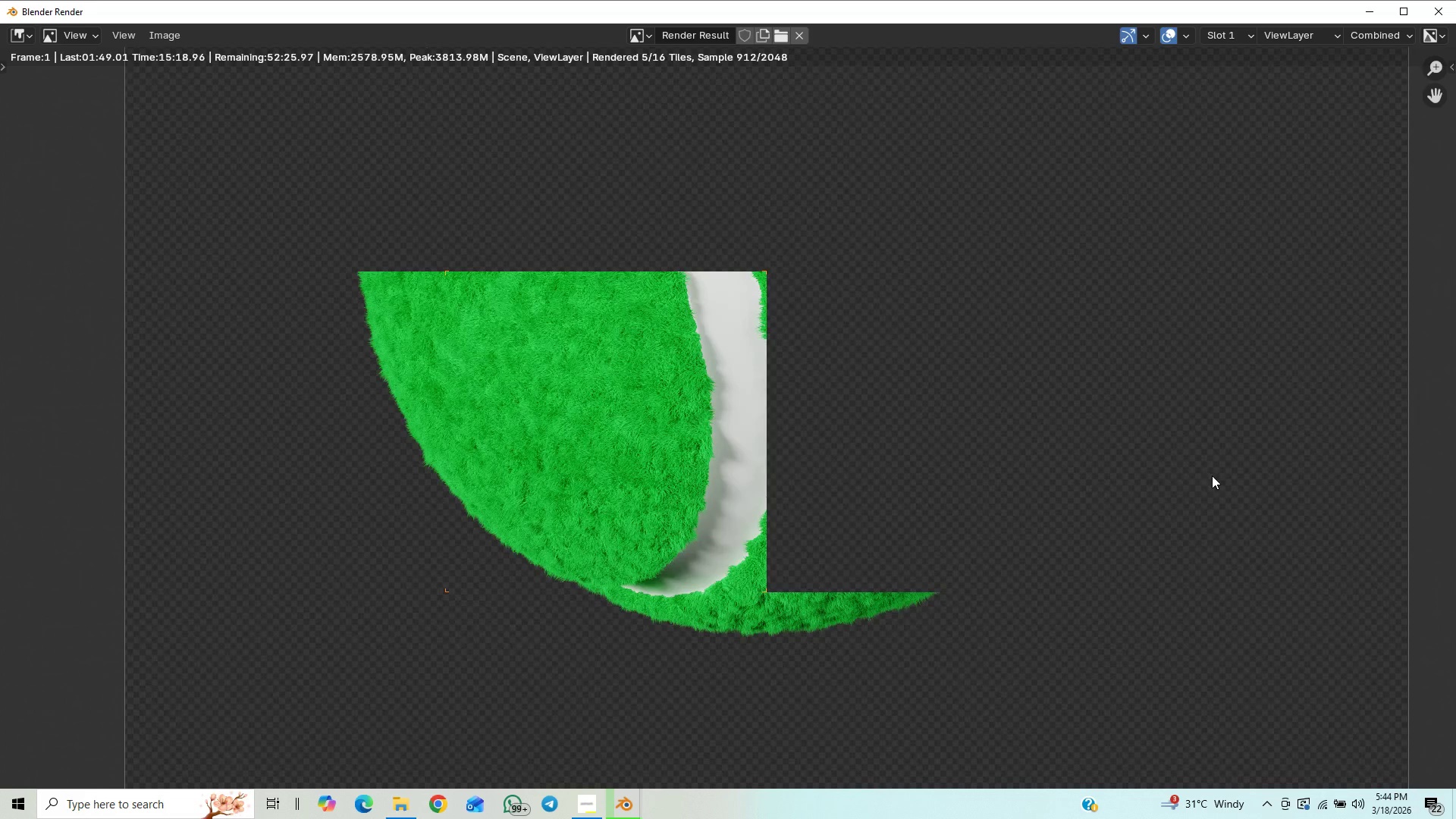 
wait(5.04)
 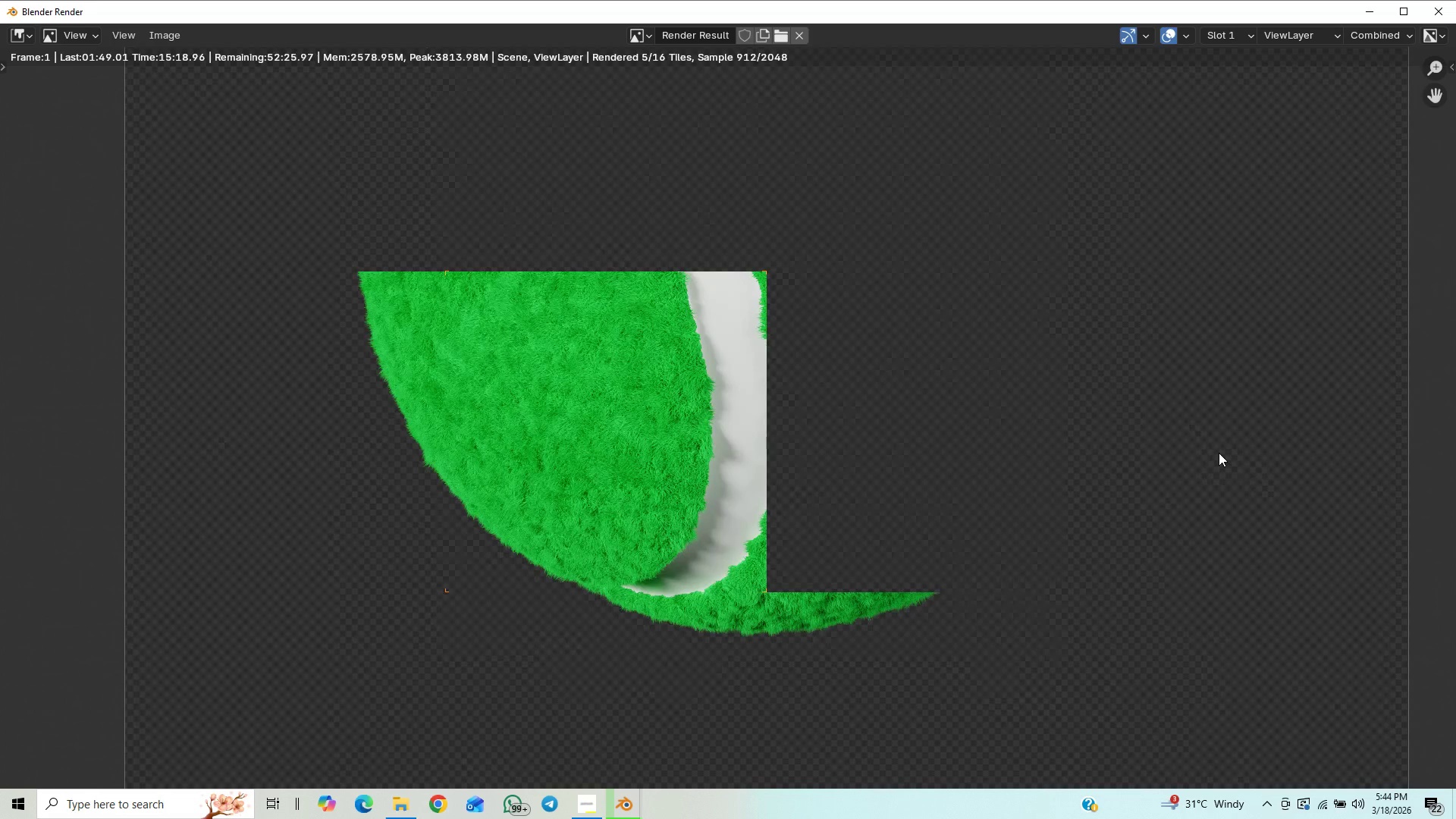 
scroll: coordinate [1210, 473], scroll_direction: down, amount: 1.0
 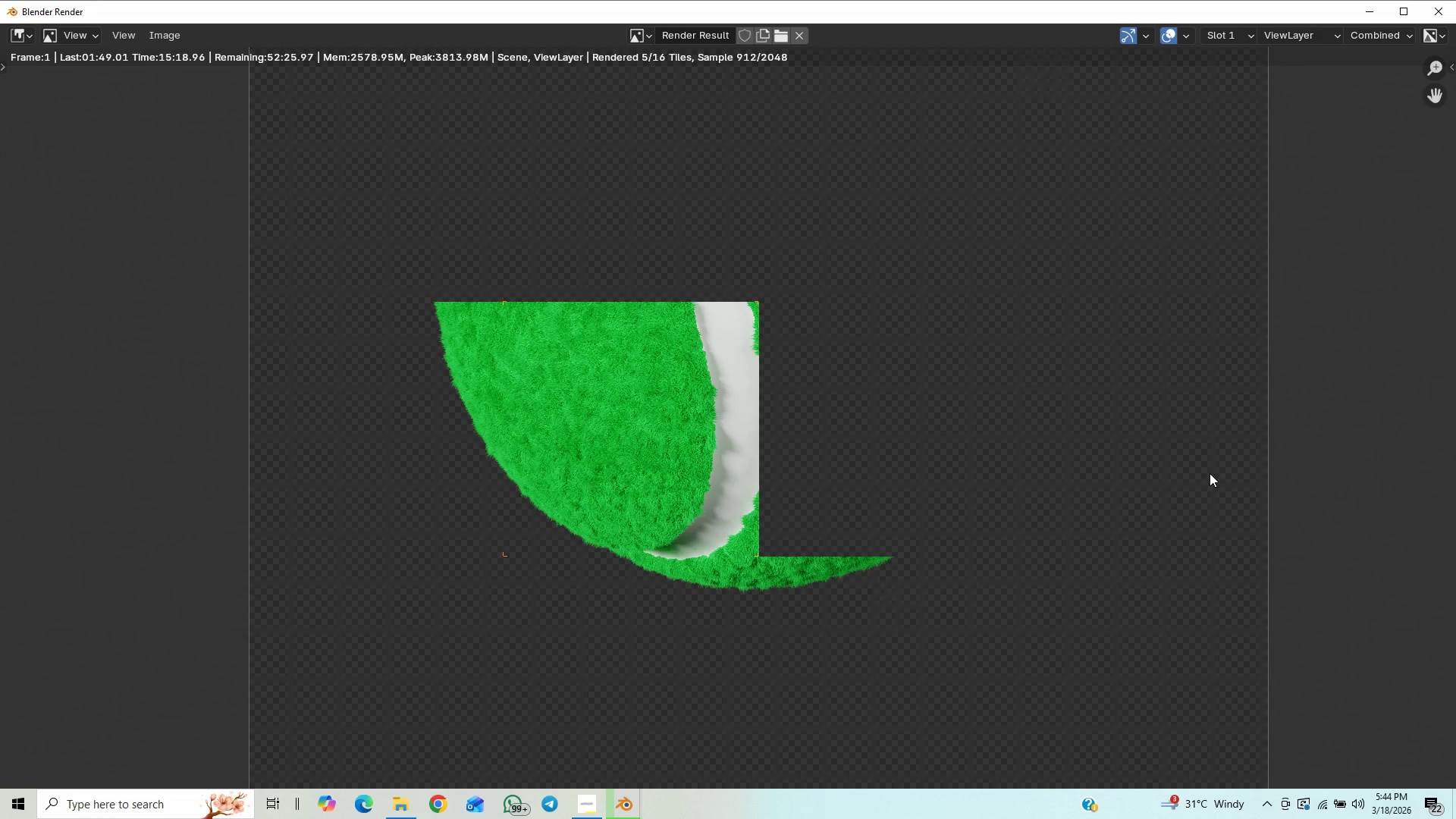 
scroll: coordinate [1210, 475], scroll_direction: up, amount: 2.0
 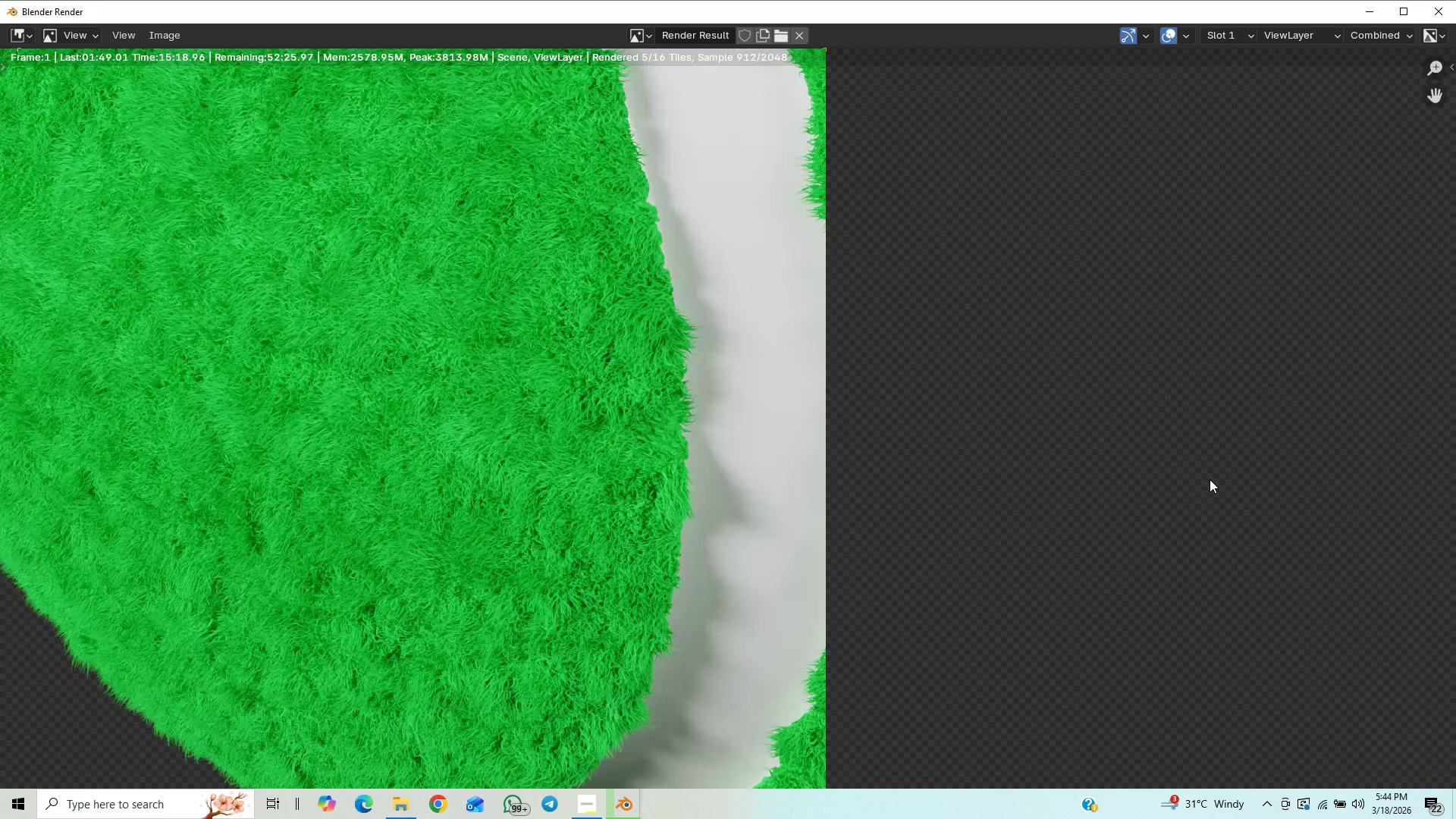 
scroll: coordinate [1227, 488], scroll_direction: down, amount: 6.0
 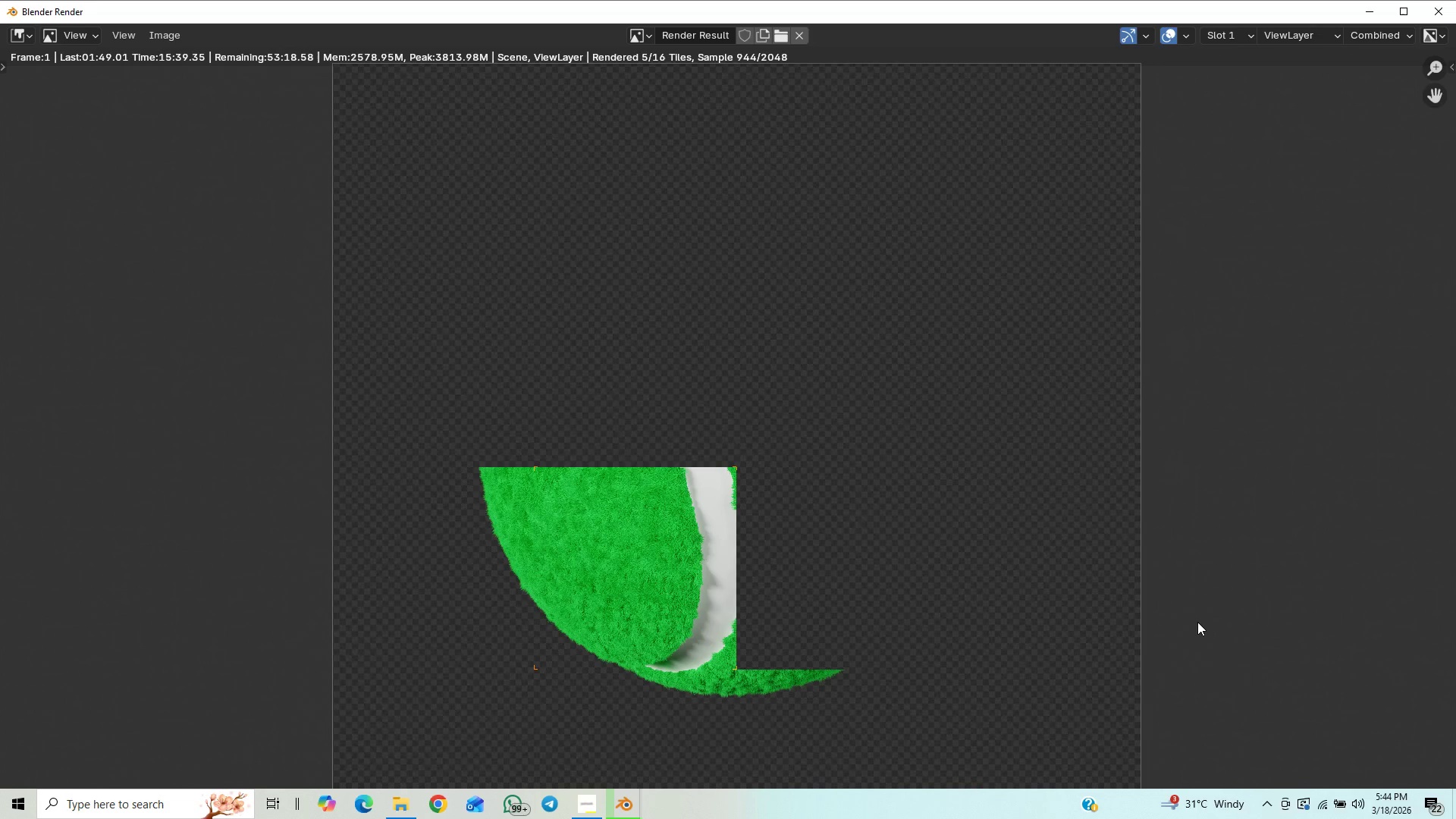 
wait(16.47)
 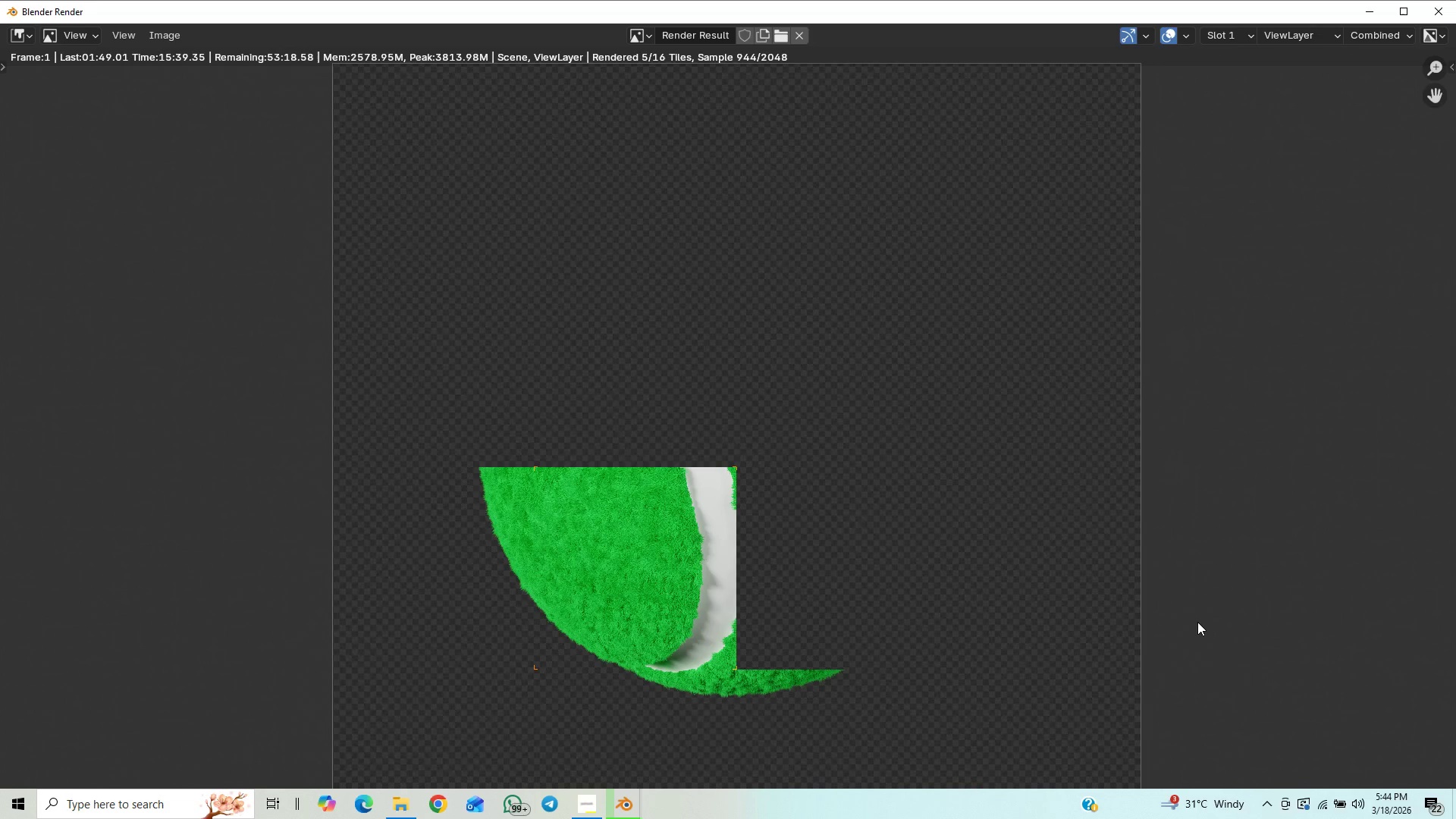 
scroll: coordinate [1181, 512], scroll_direction: down, amount: 1.0
 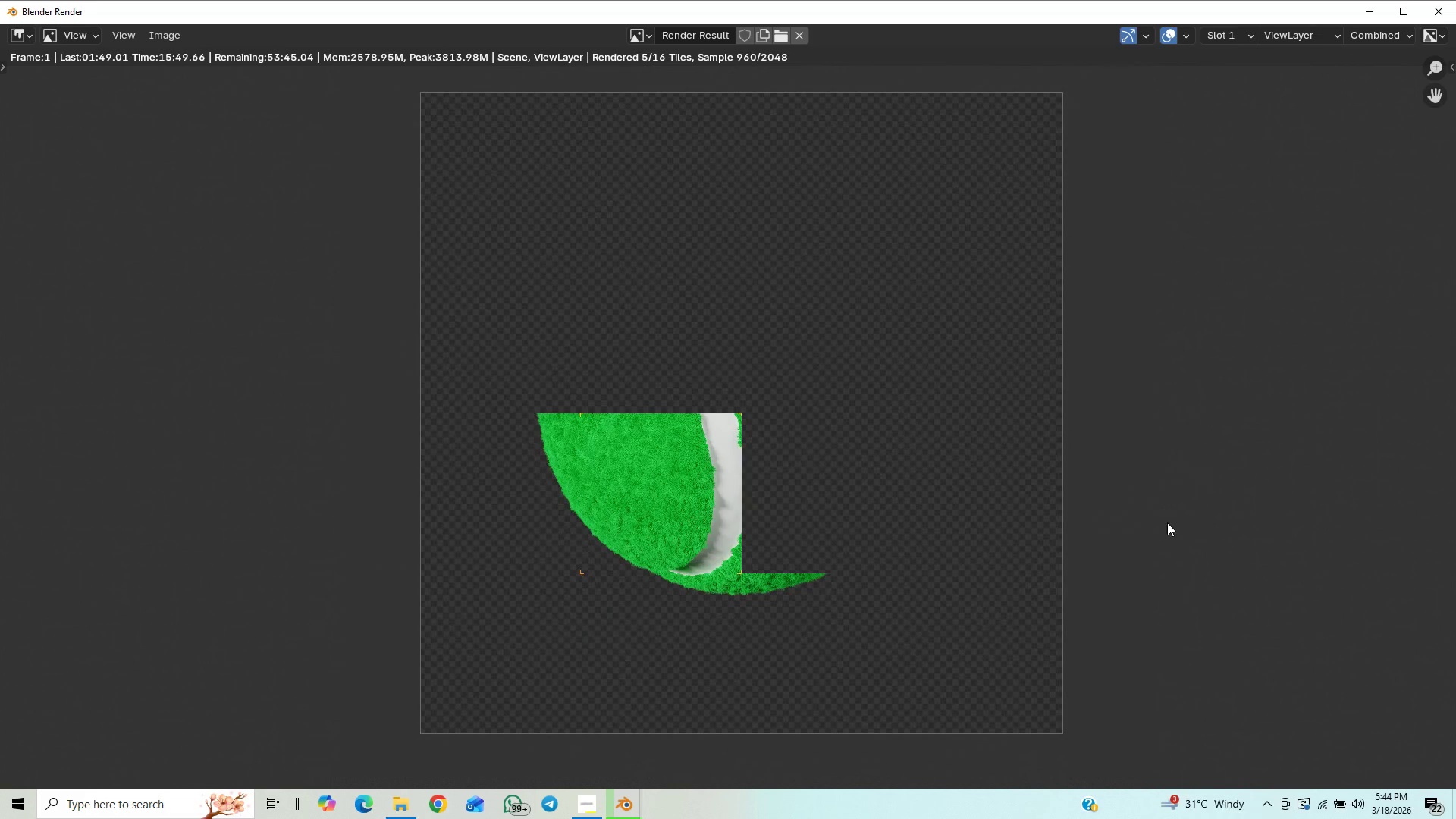 
wait(6.81)
 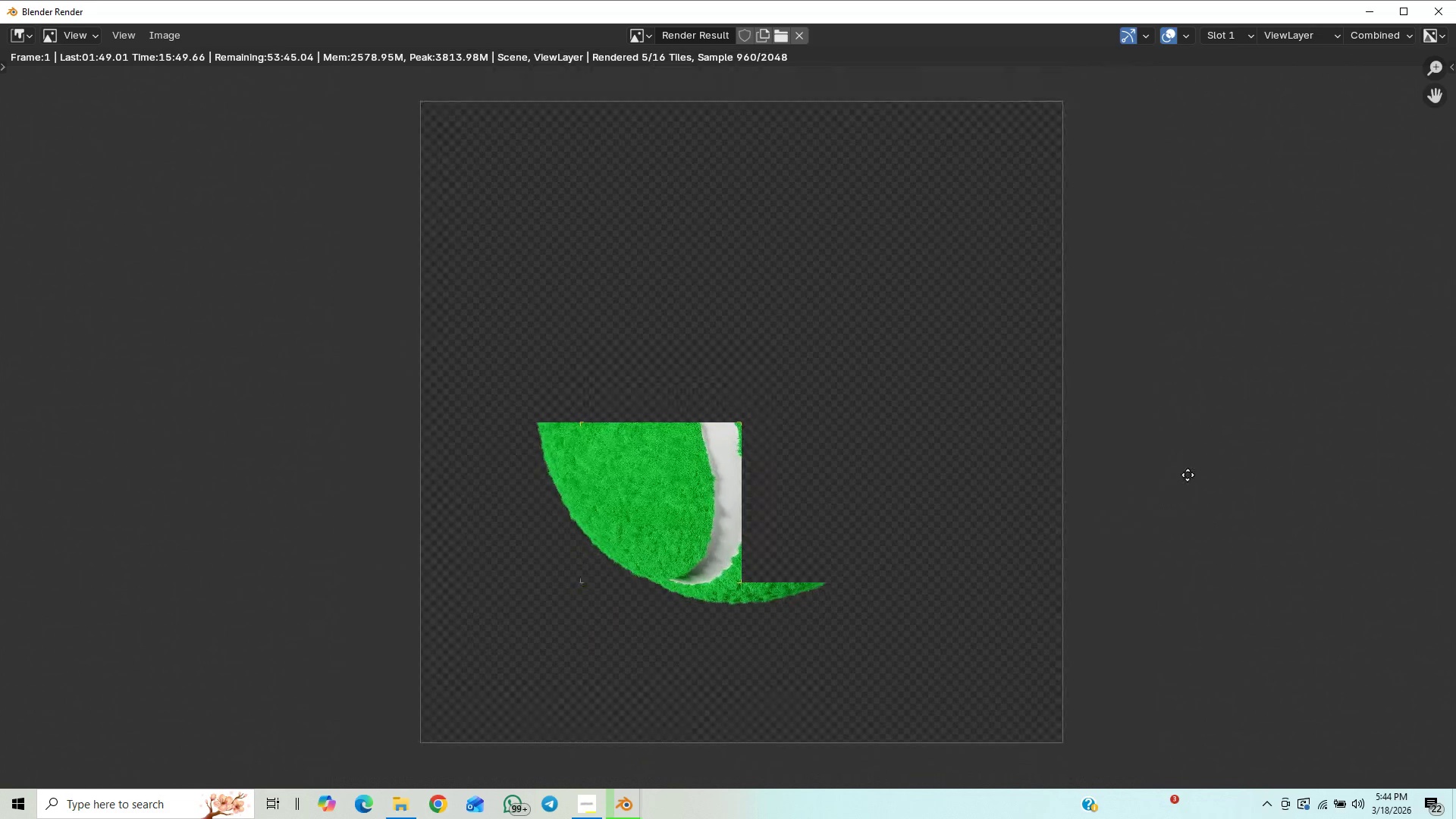 
scroll: coordinate [1165, 538], scroll_direction: up, amount: 3.0
 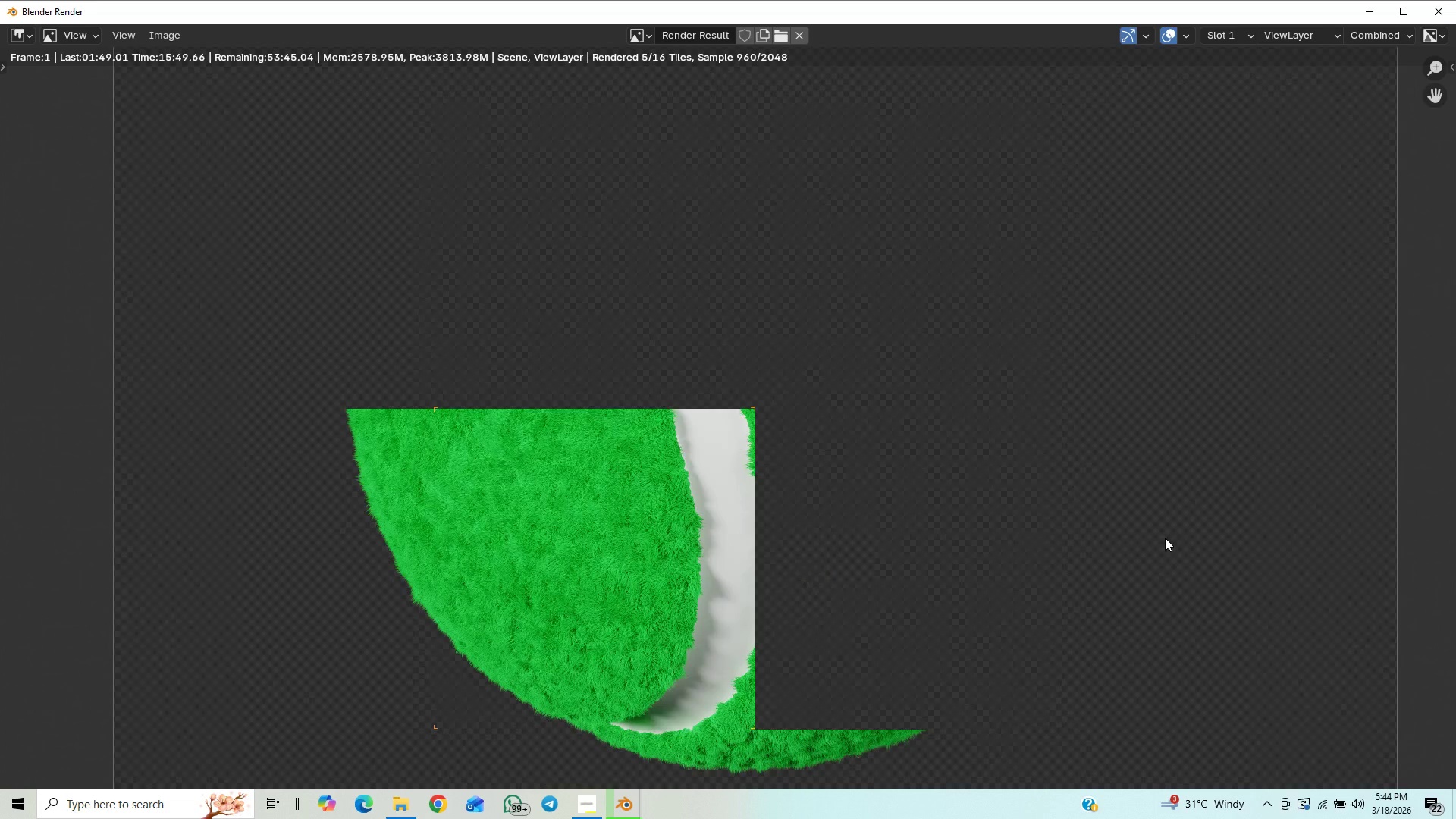 
scroll: coordinate [1166, 540], scroll_direction: down, amount: 2.0
 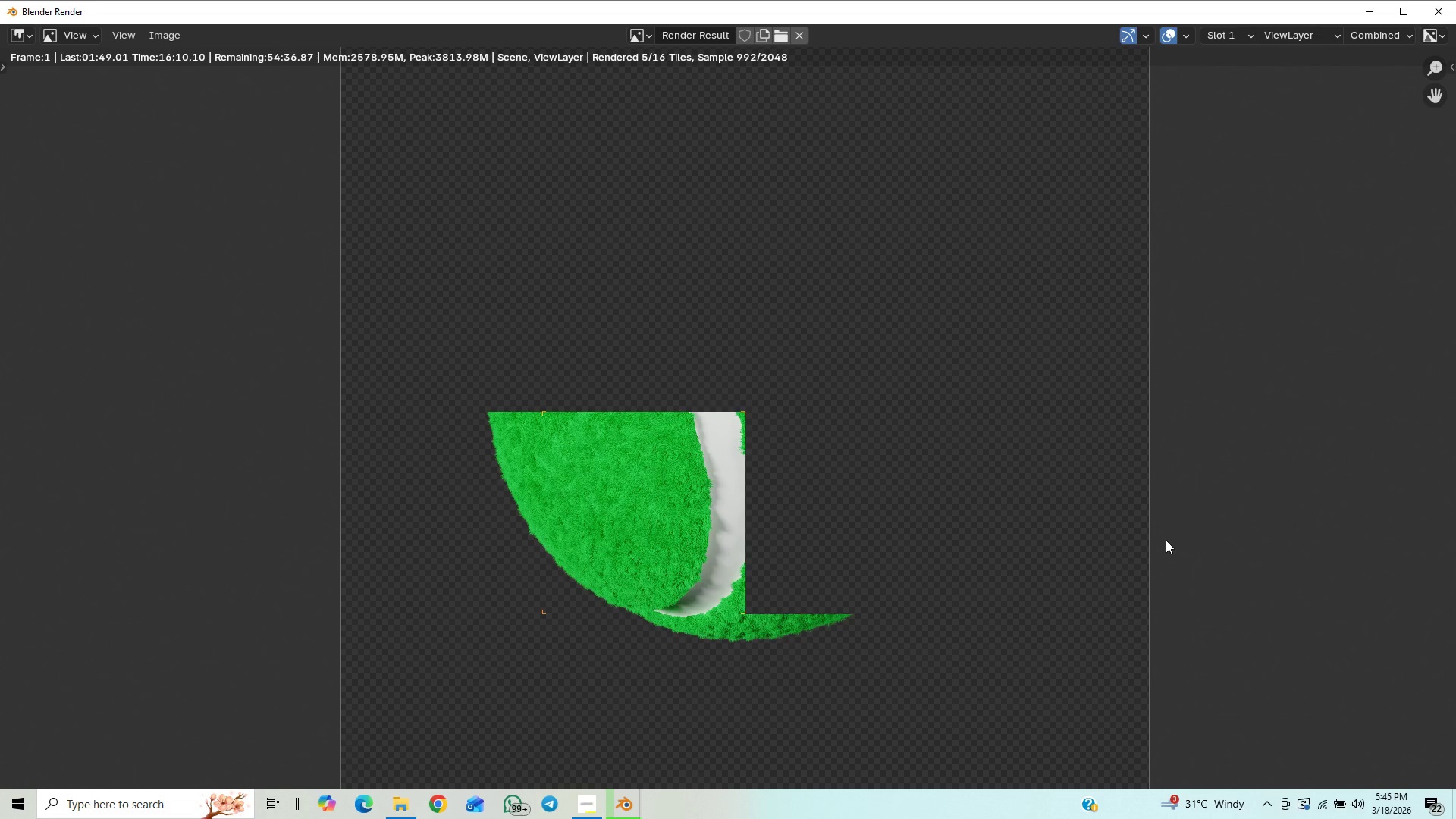 
wait(17.66)
 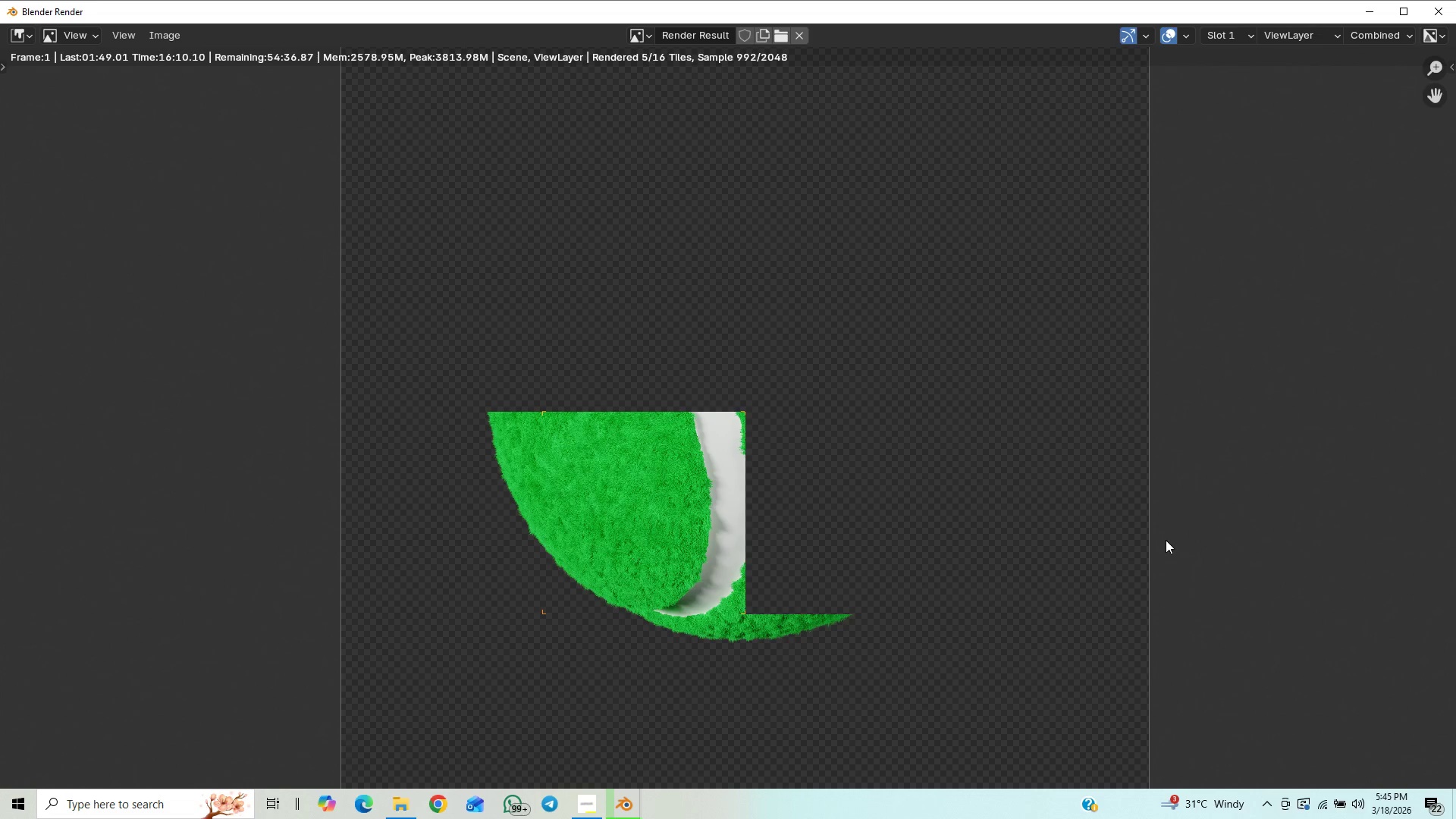 
left_click([595, 804])